 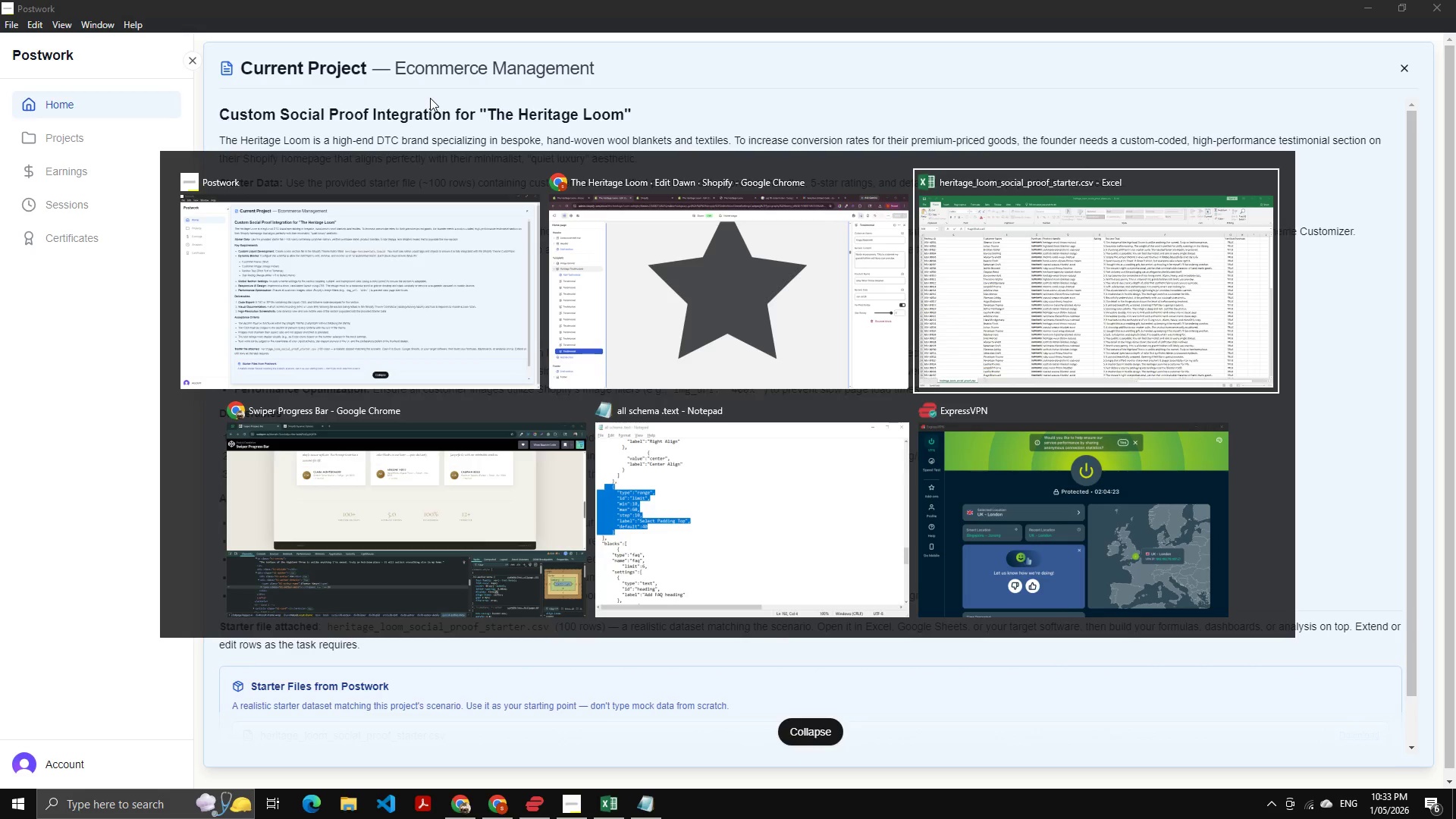 
key(Alt+Tab)
 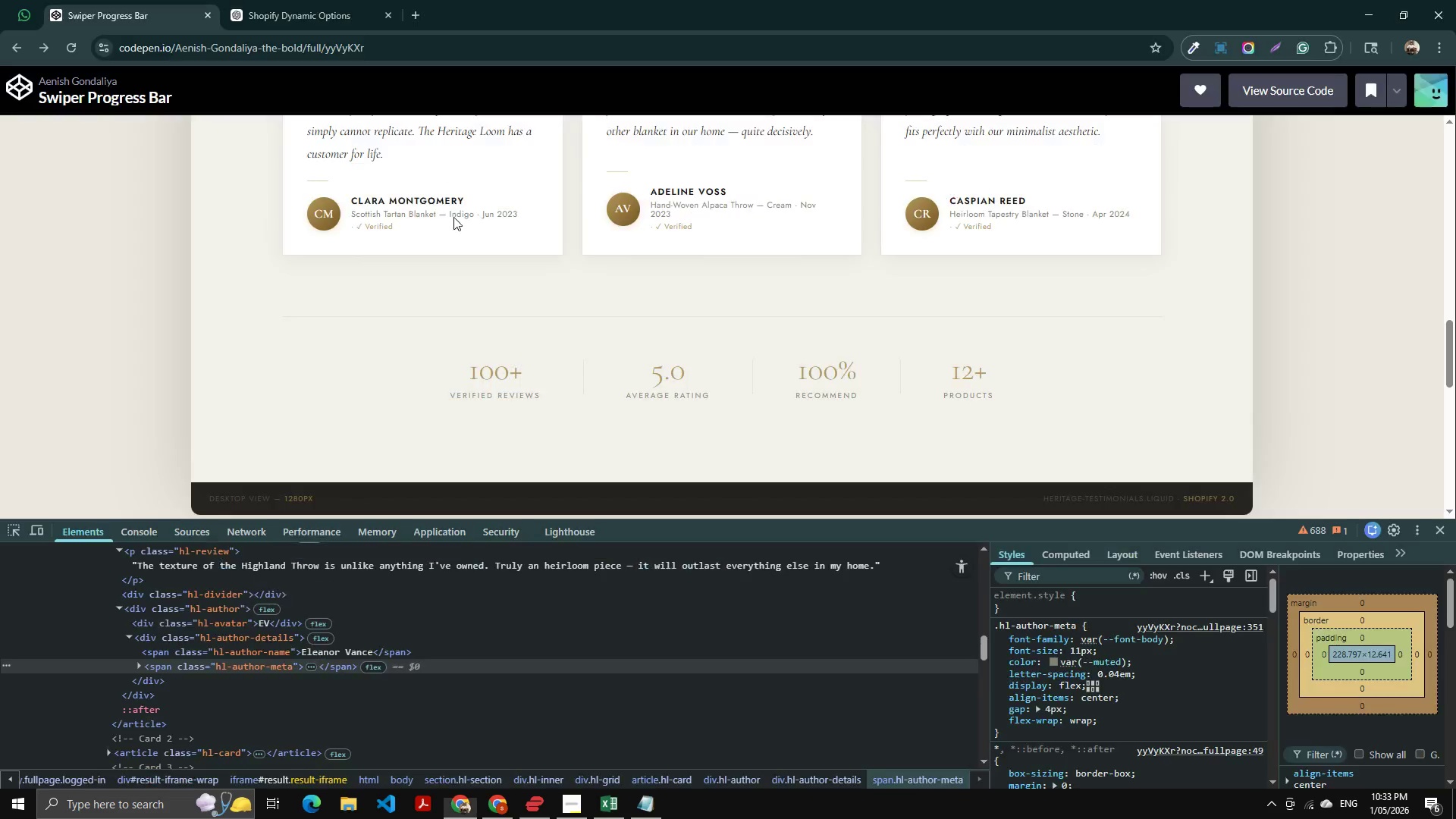 
scroll: coordinate [565, 320], scroll_direction: up, amount: 3.0
 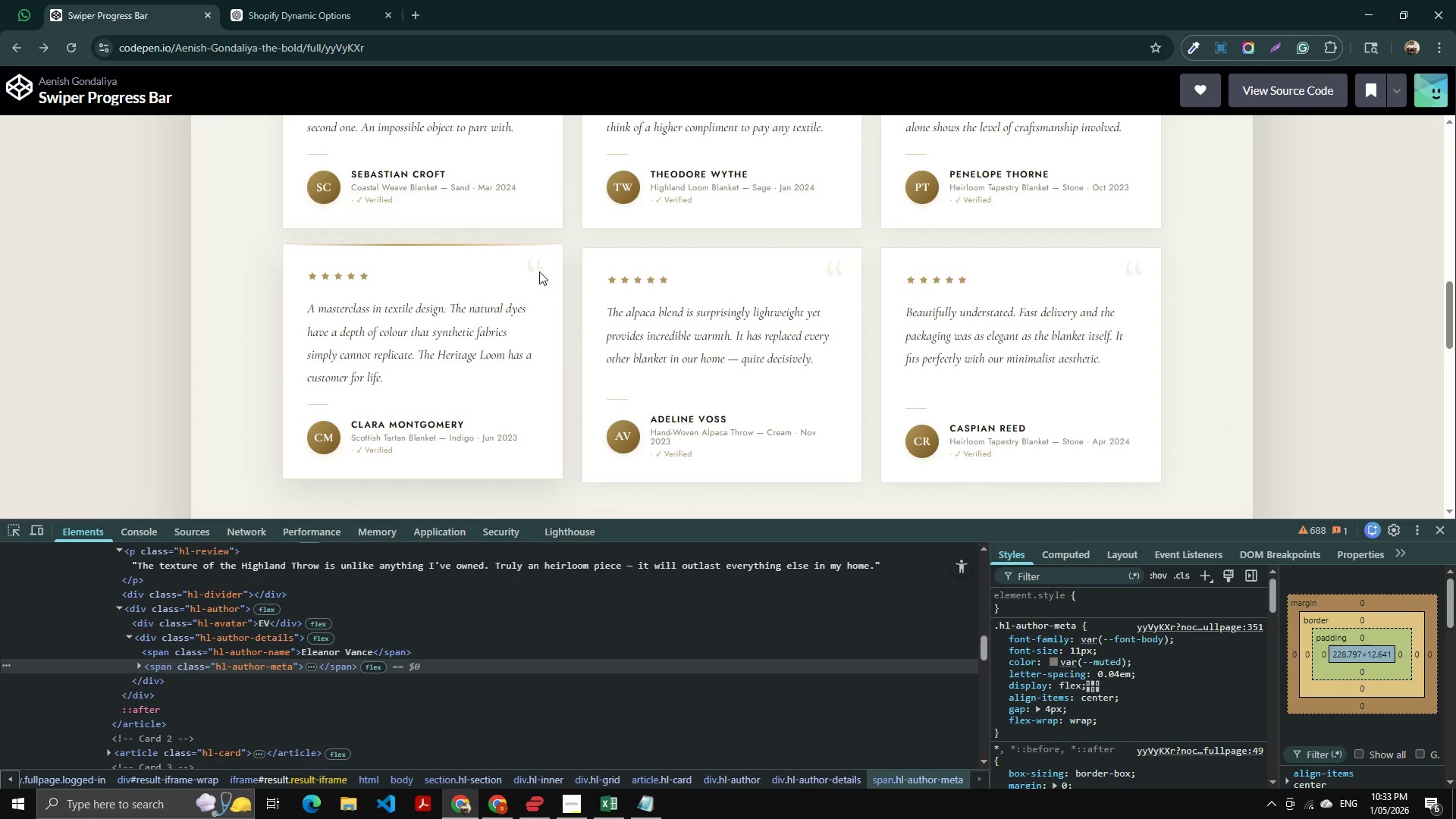 
wait(5.07)
 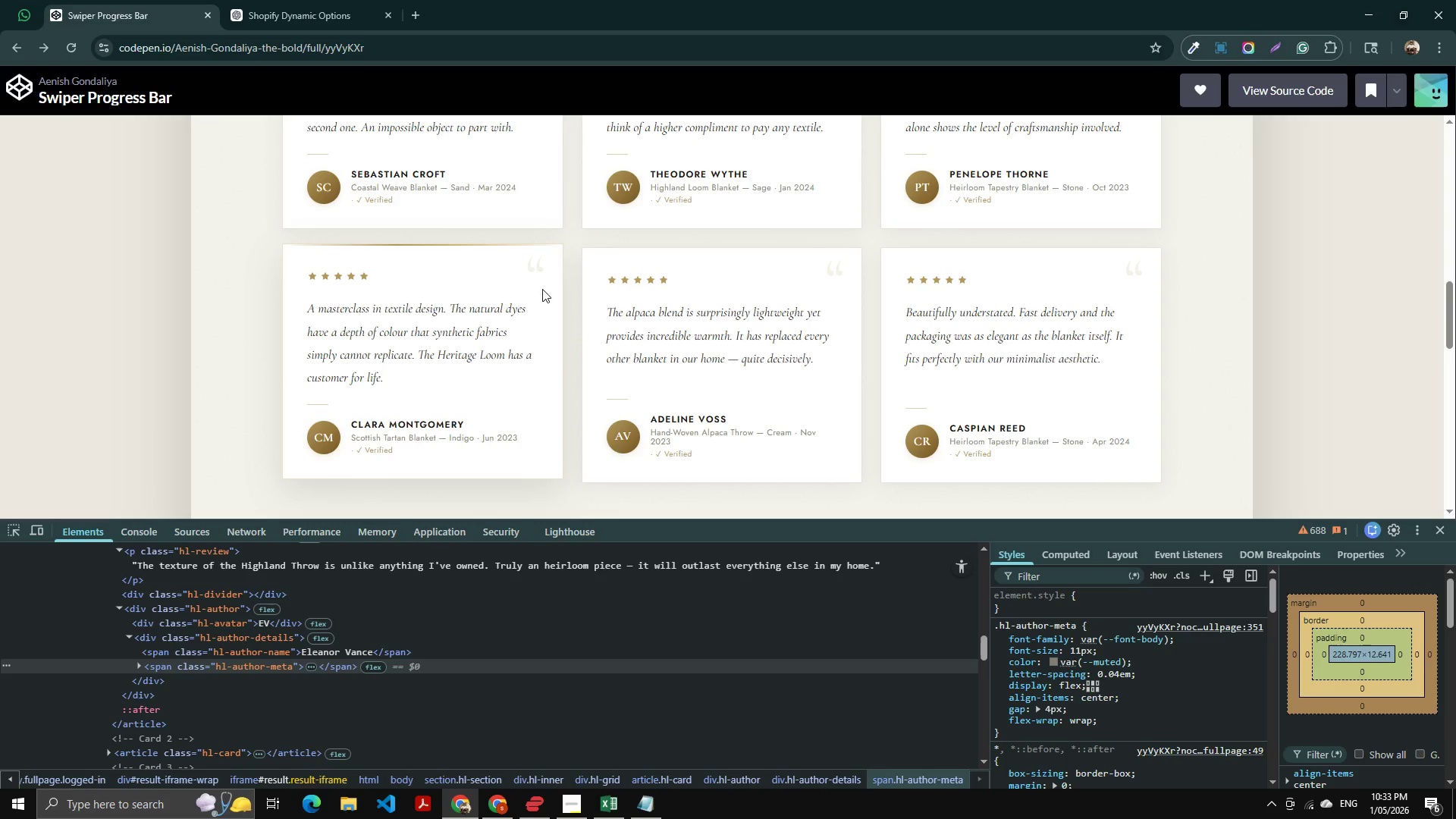 
scroll: coordinate [539, 268], scroll_direction: up, amount: 1.0
 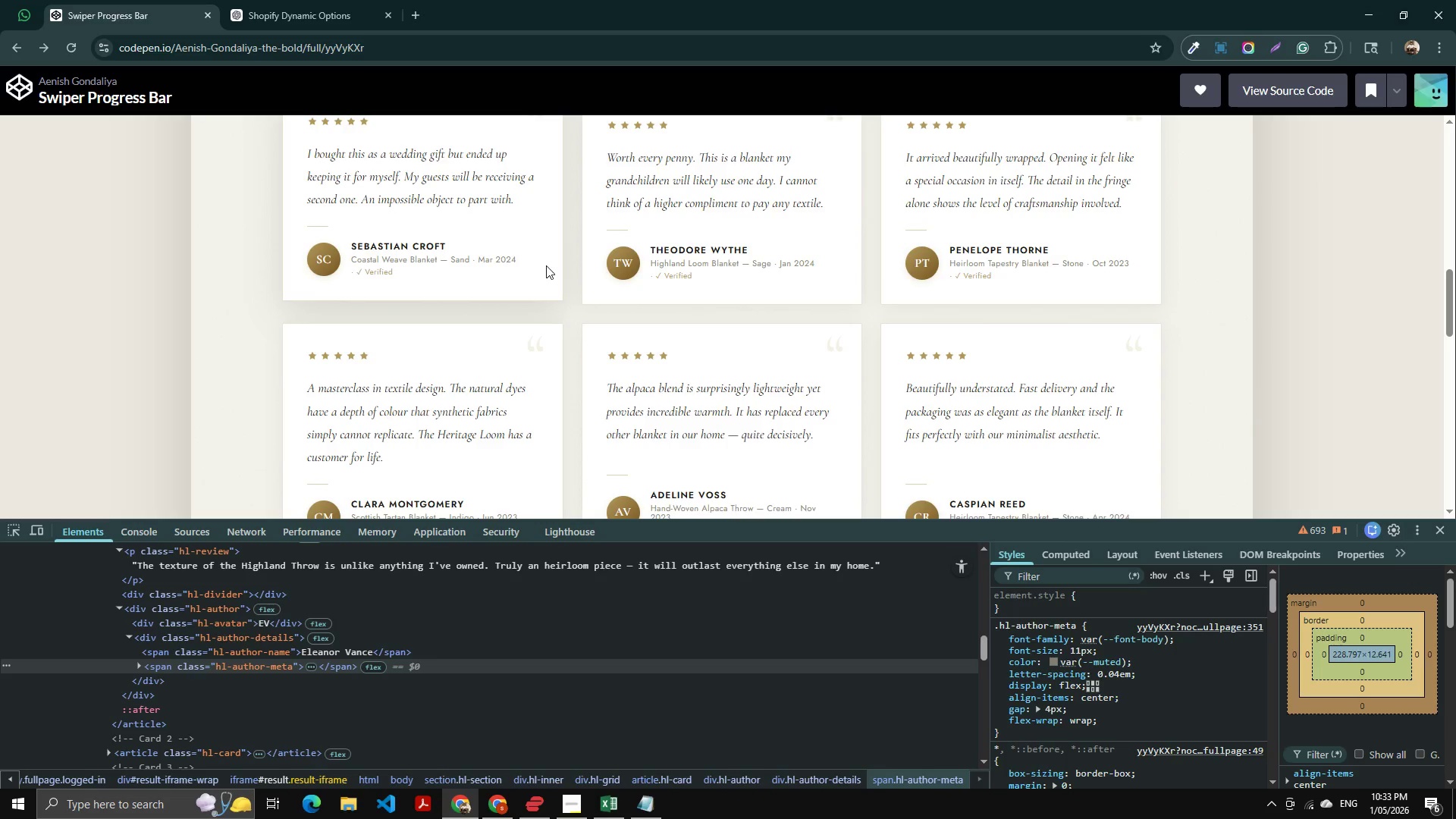 
wait(37.95)
 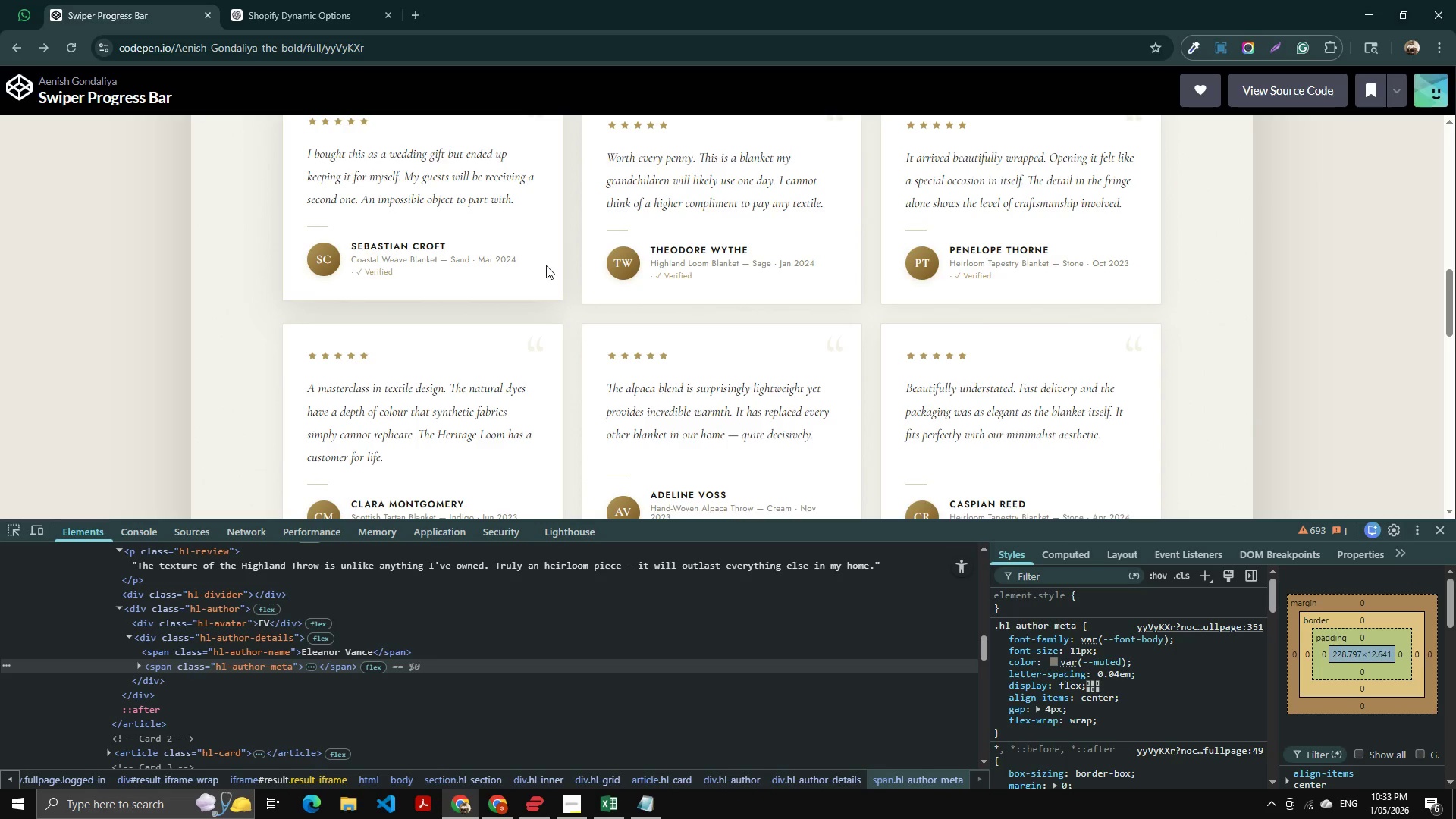 
key(Alt+AltLeft)
 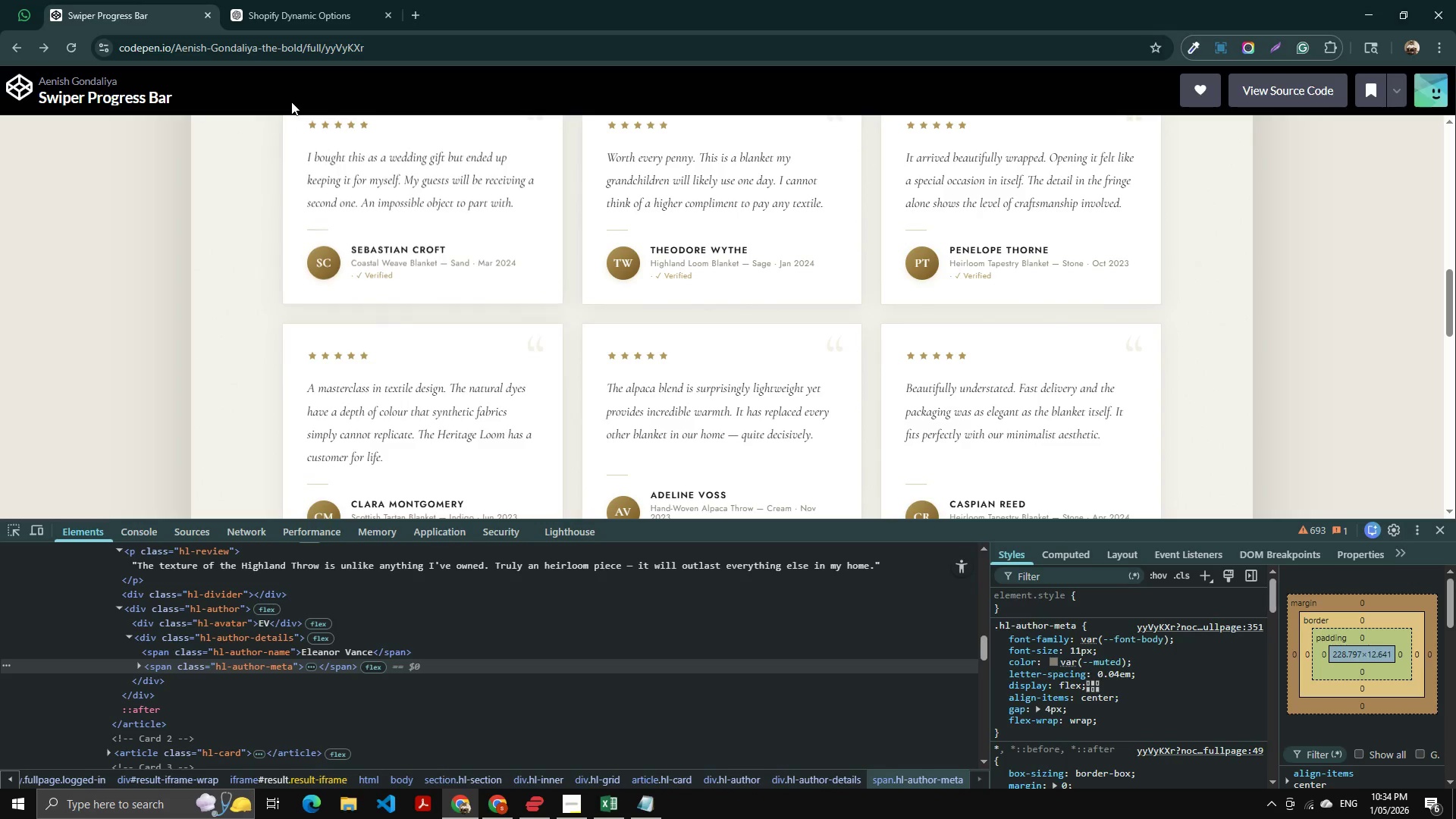 
key(Alt+Tab)